 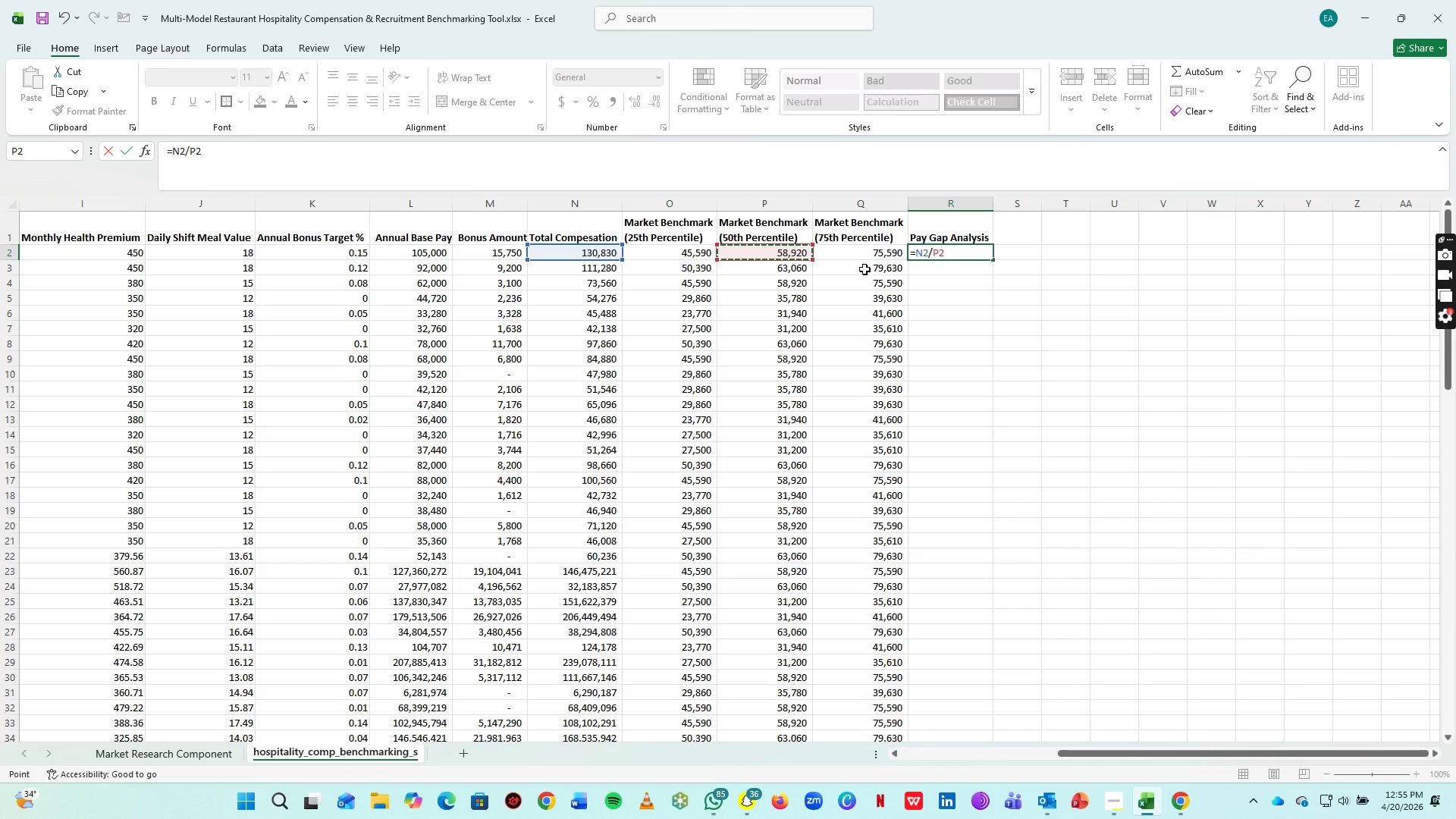 
key(Enter)
 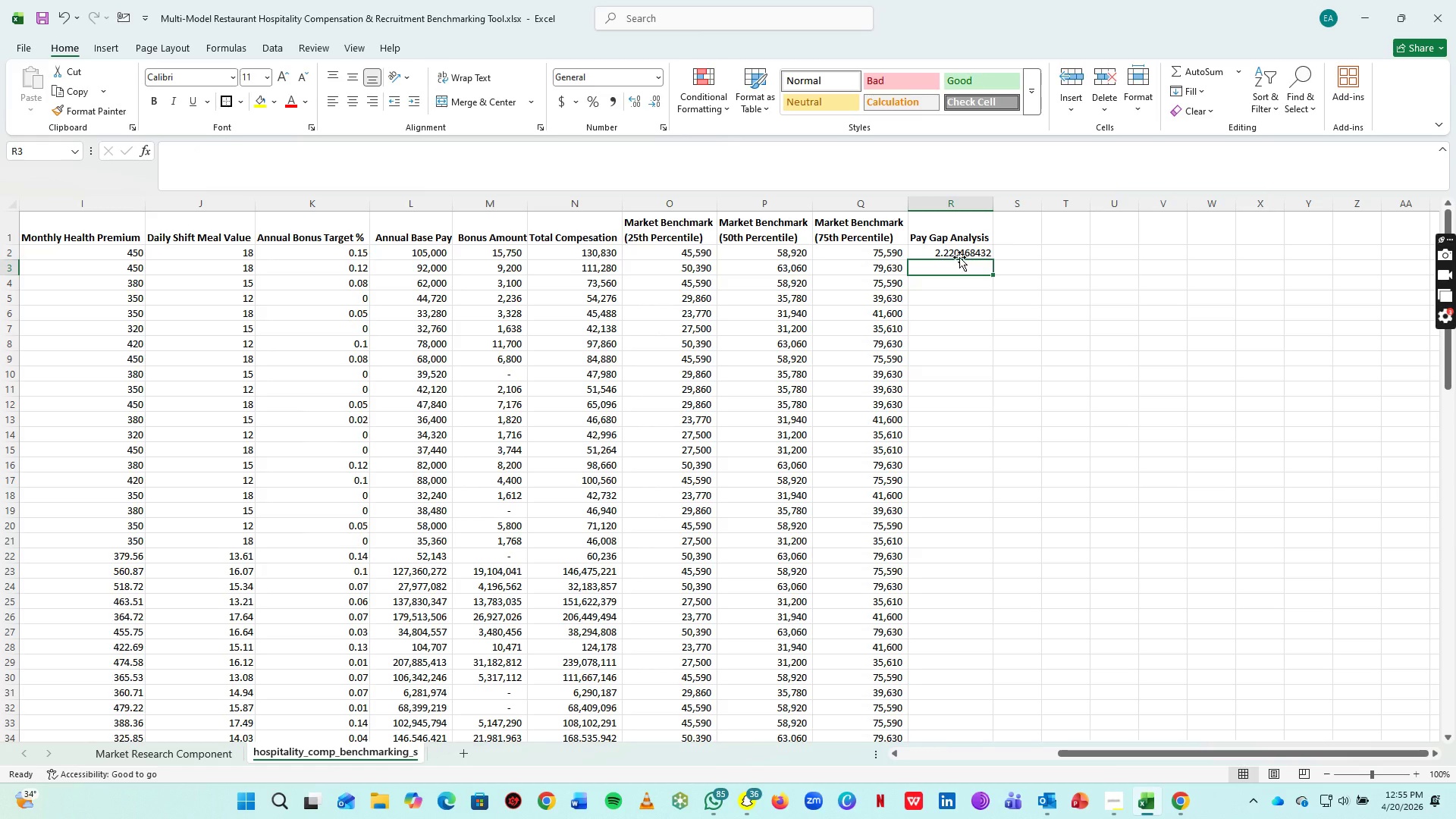 
left_click([959, 253])
 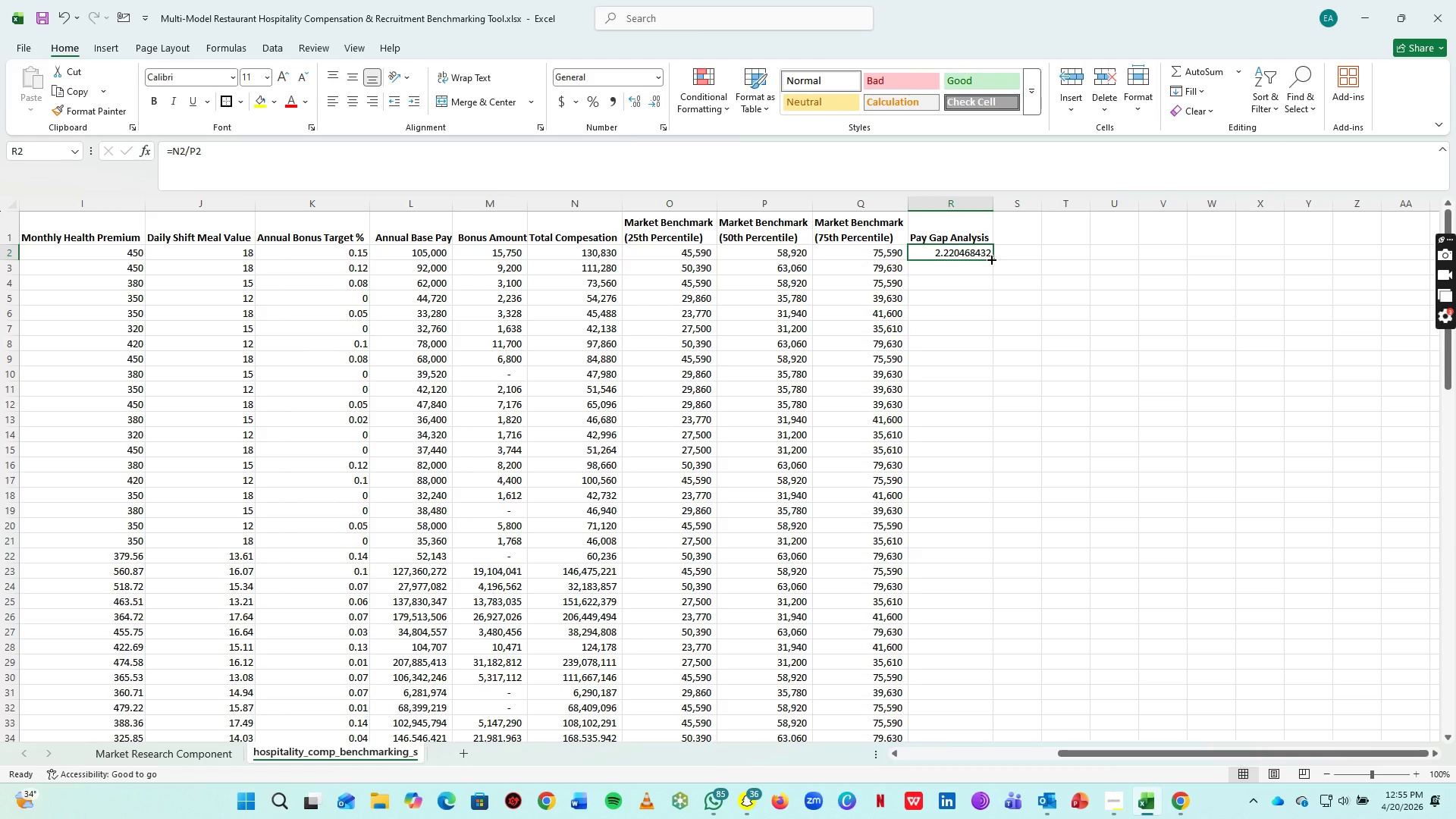 
double_click([990, 259])
 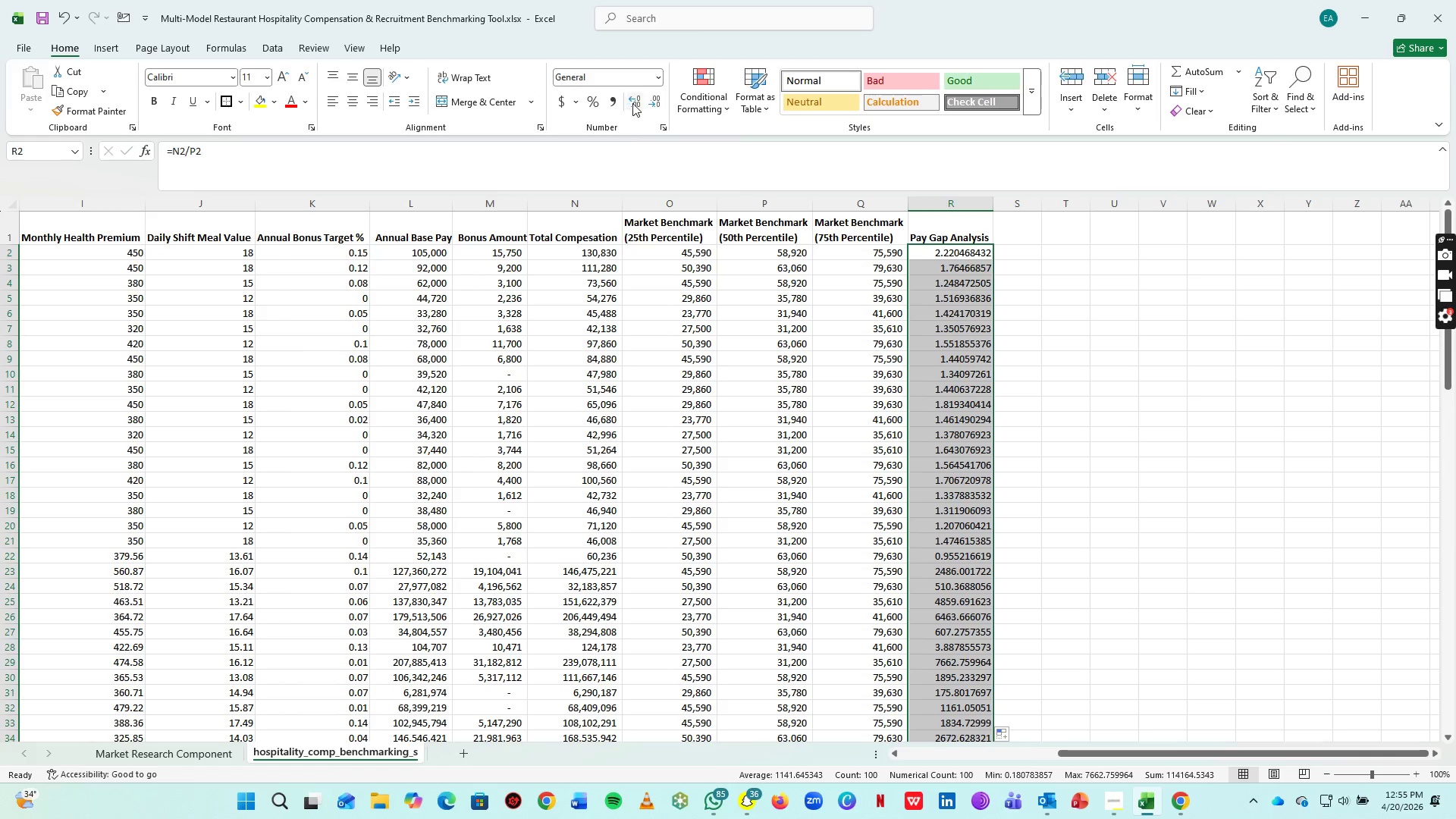 
left_click([651, 102])
 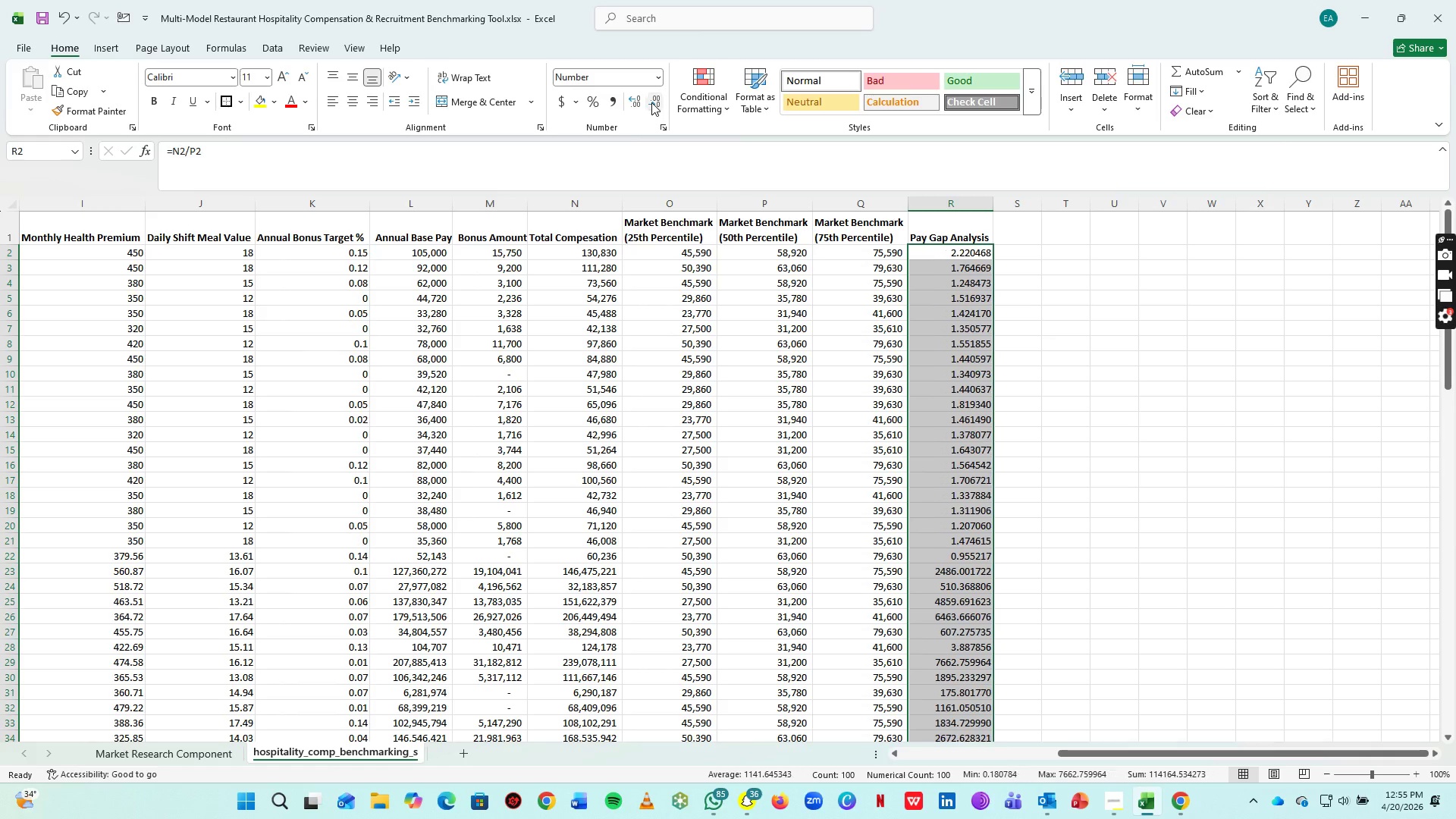 
triple_click([651, 102])
 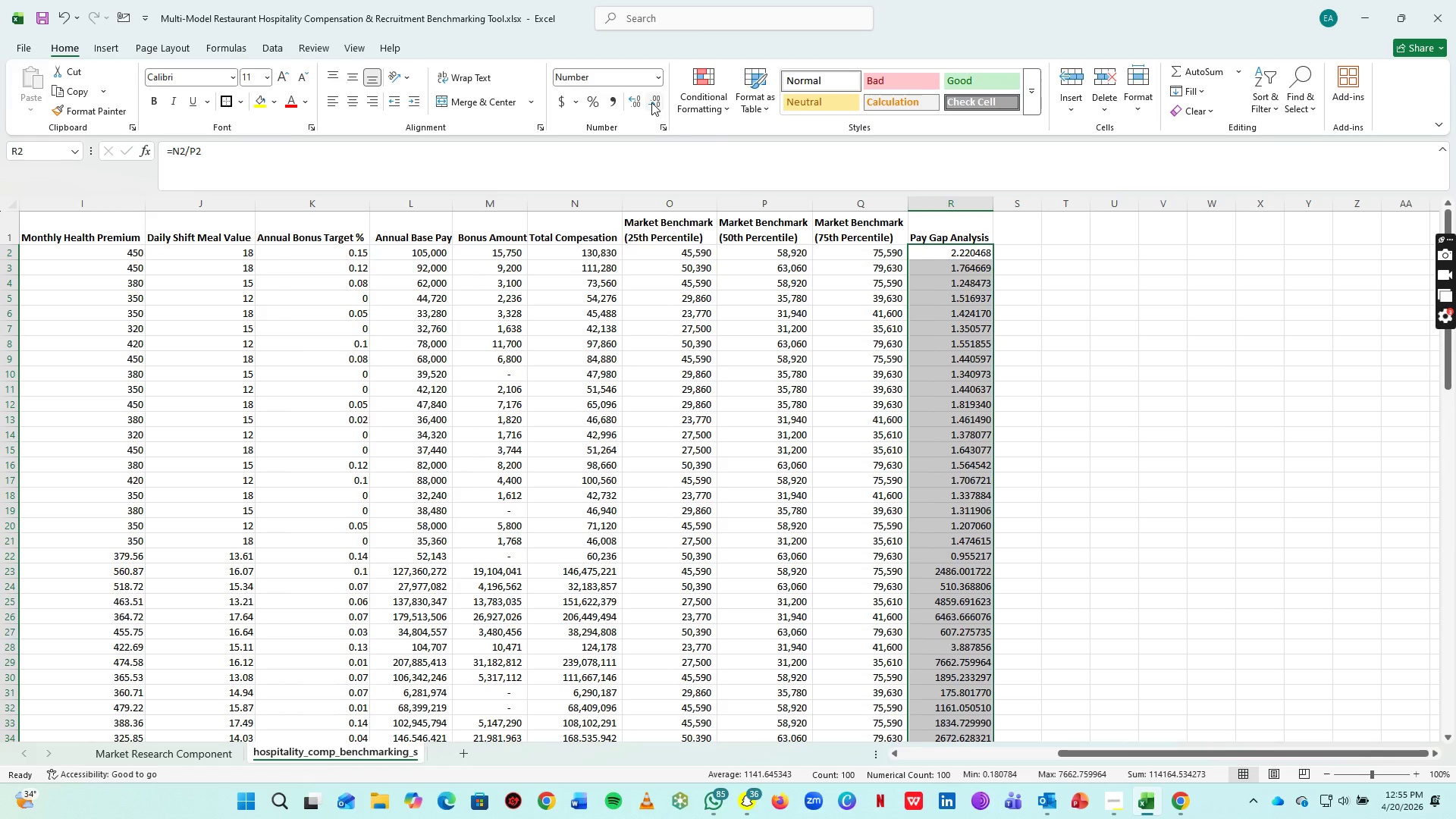 
triple_click([651, 102])
 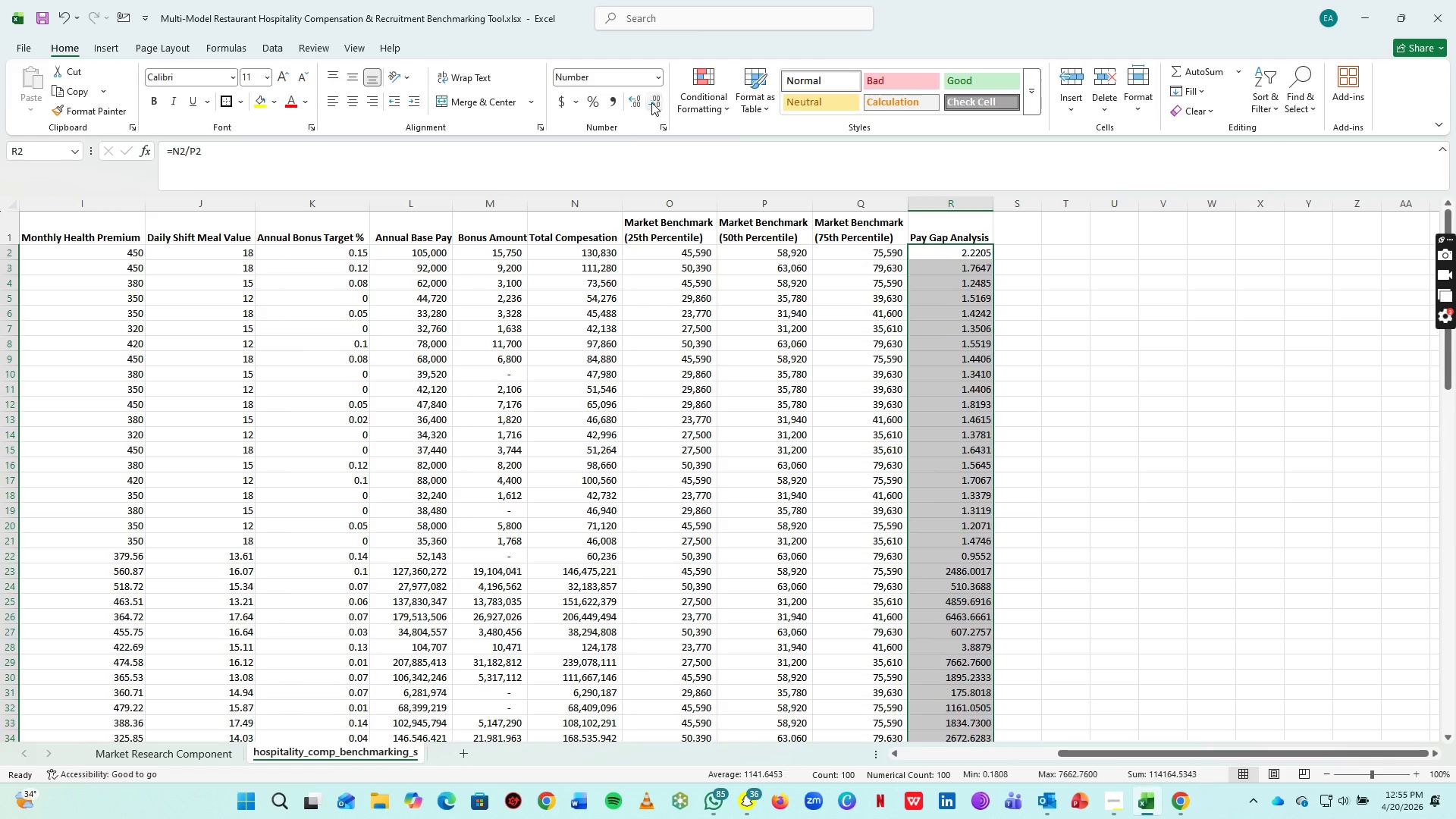 
triple_click([651, 102])
 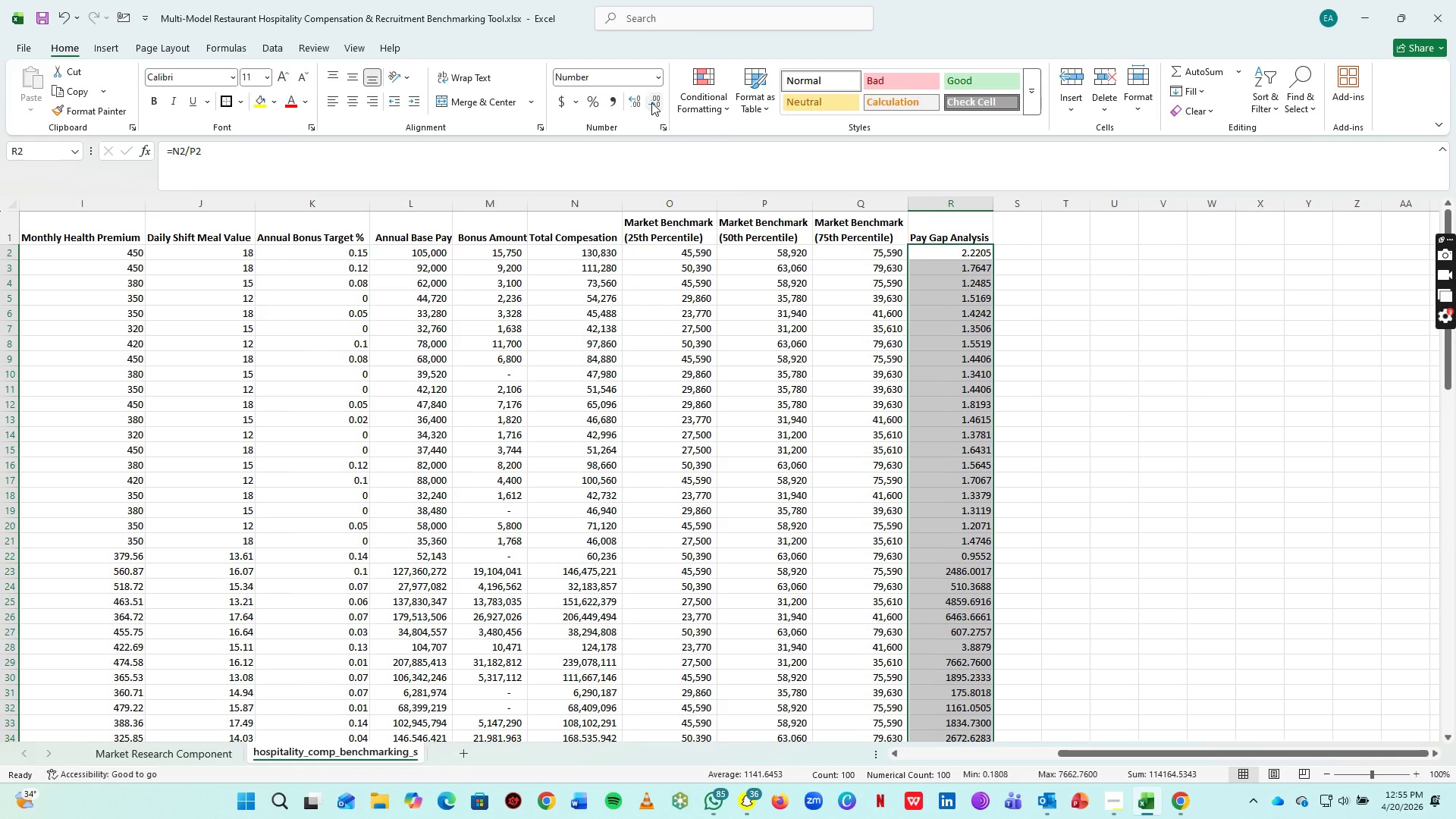 
triple_click([651, 102])
 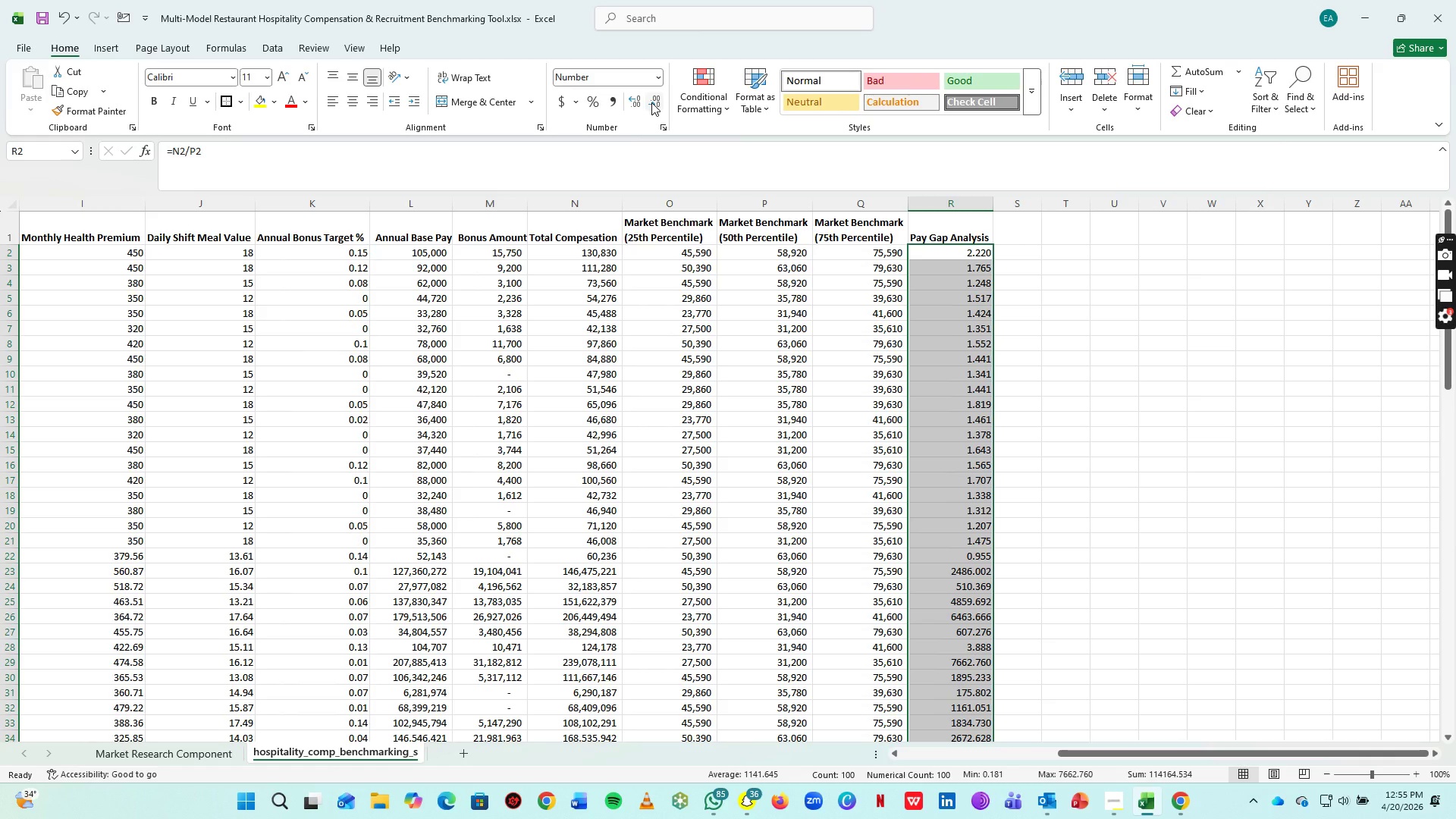 
left_click([651, 102])
 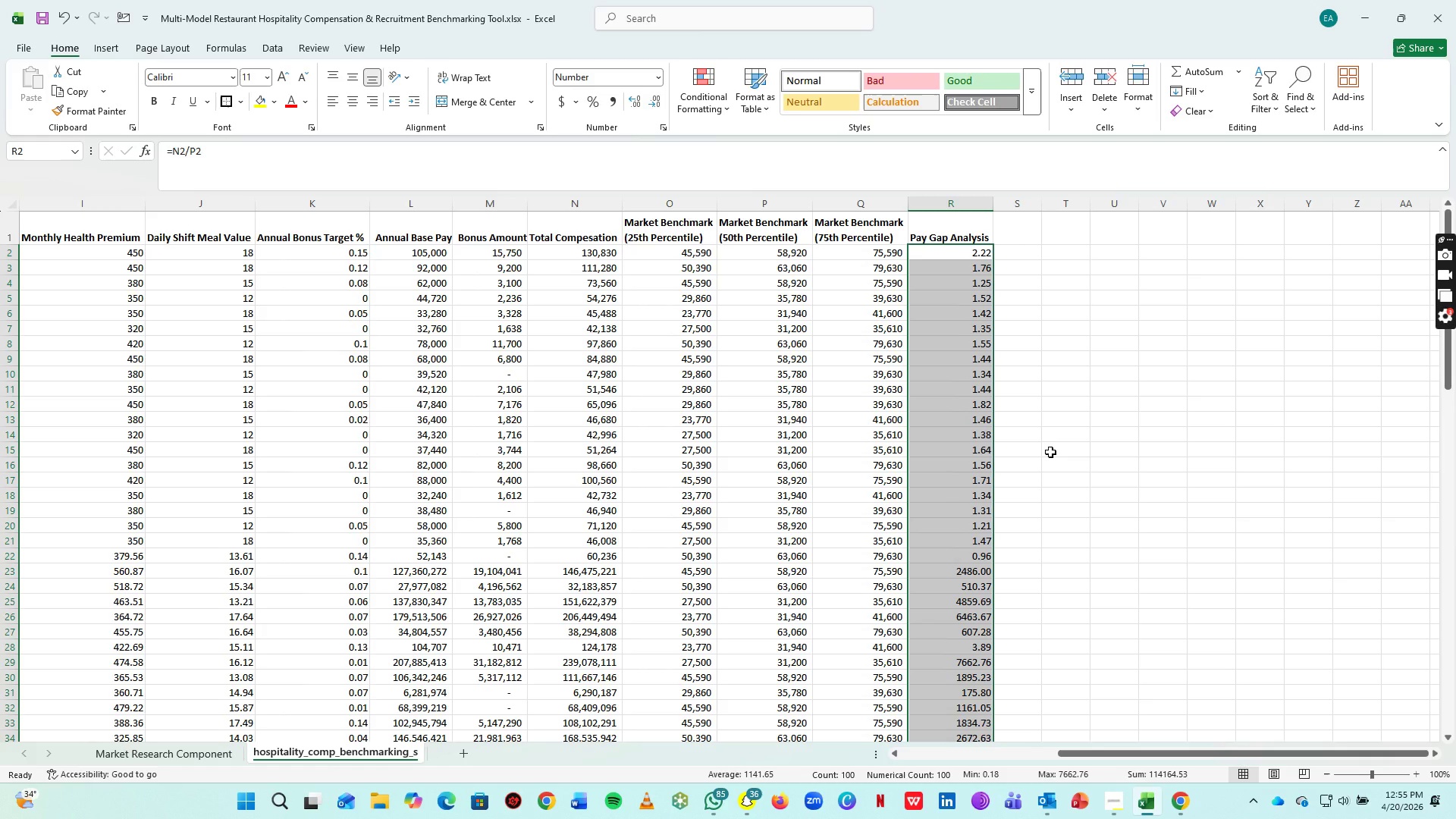 
left_click([1050, 452])
 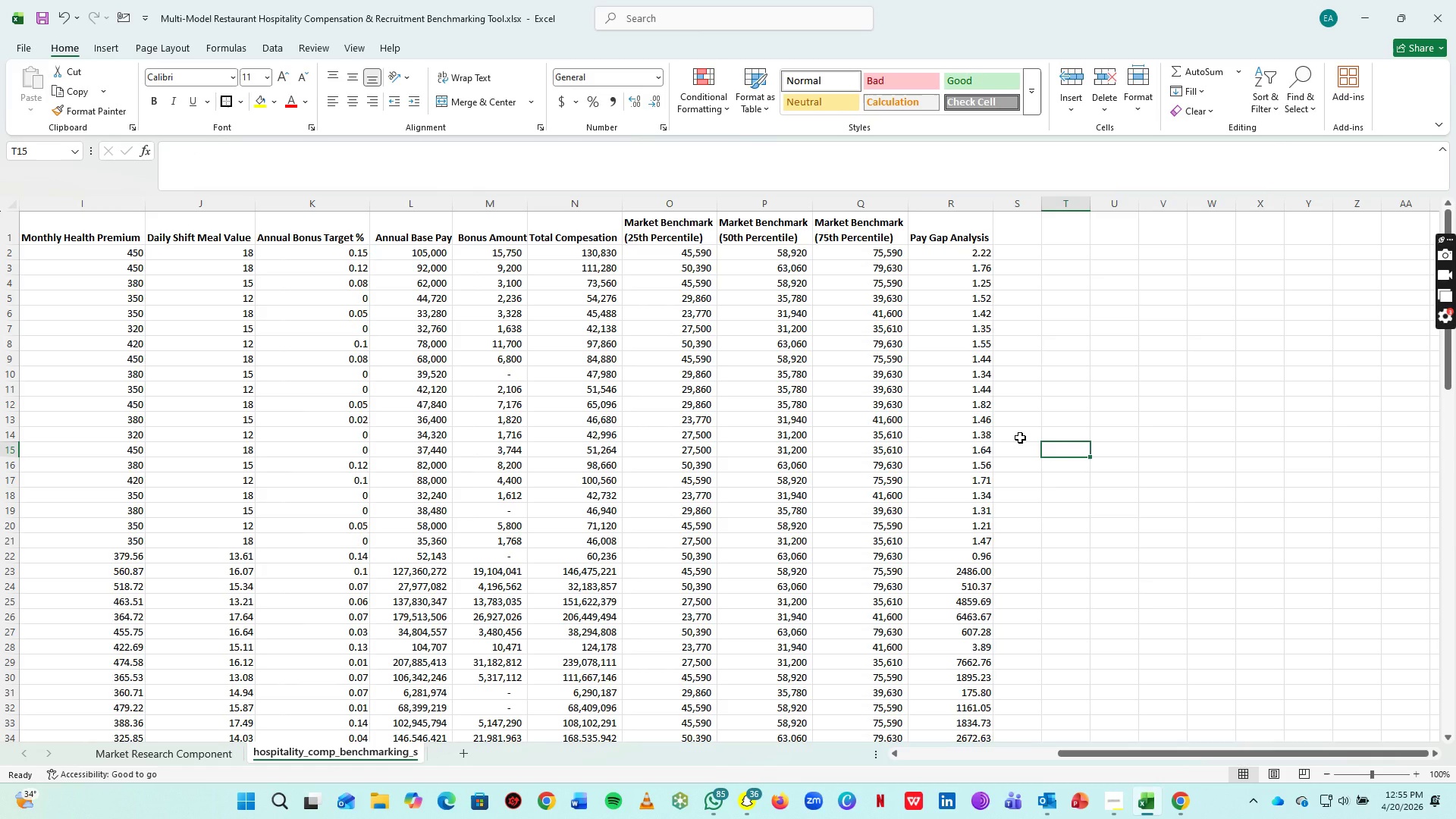 
key(Control+S)
 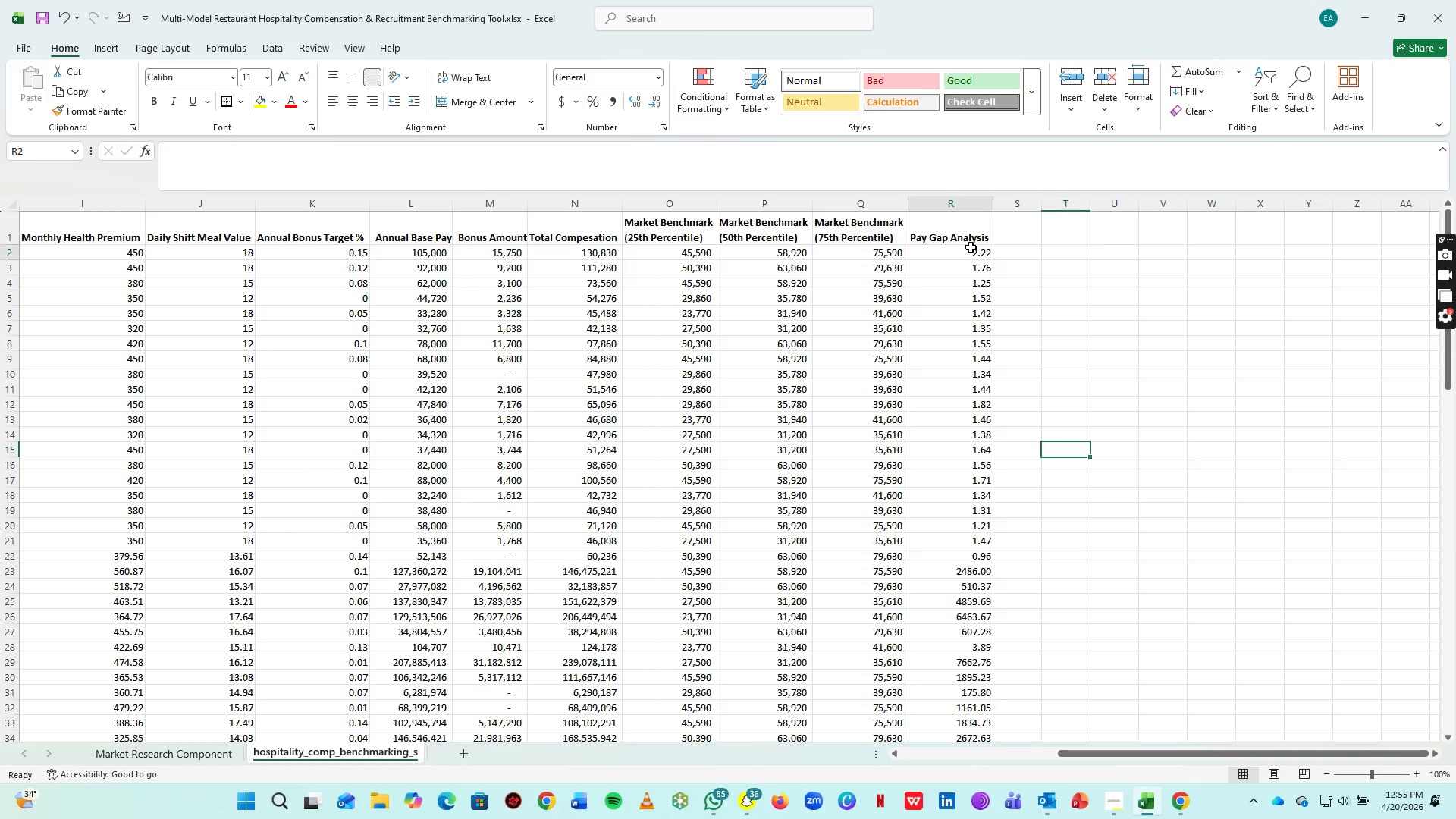 
left_click([971, 247])
 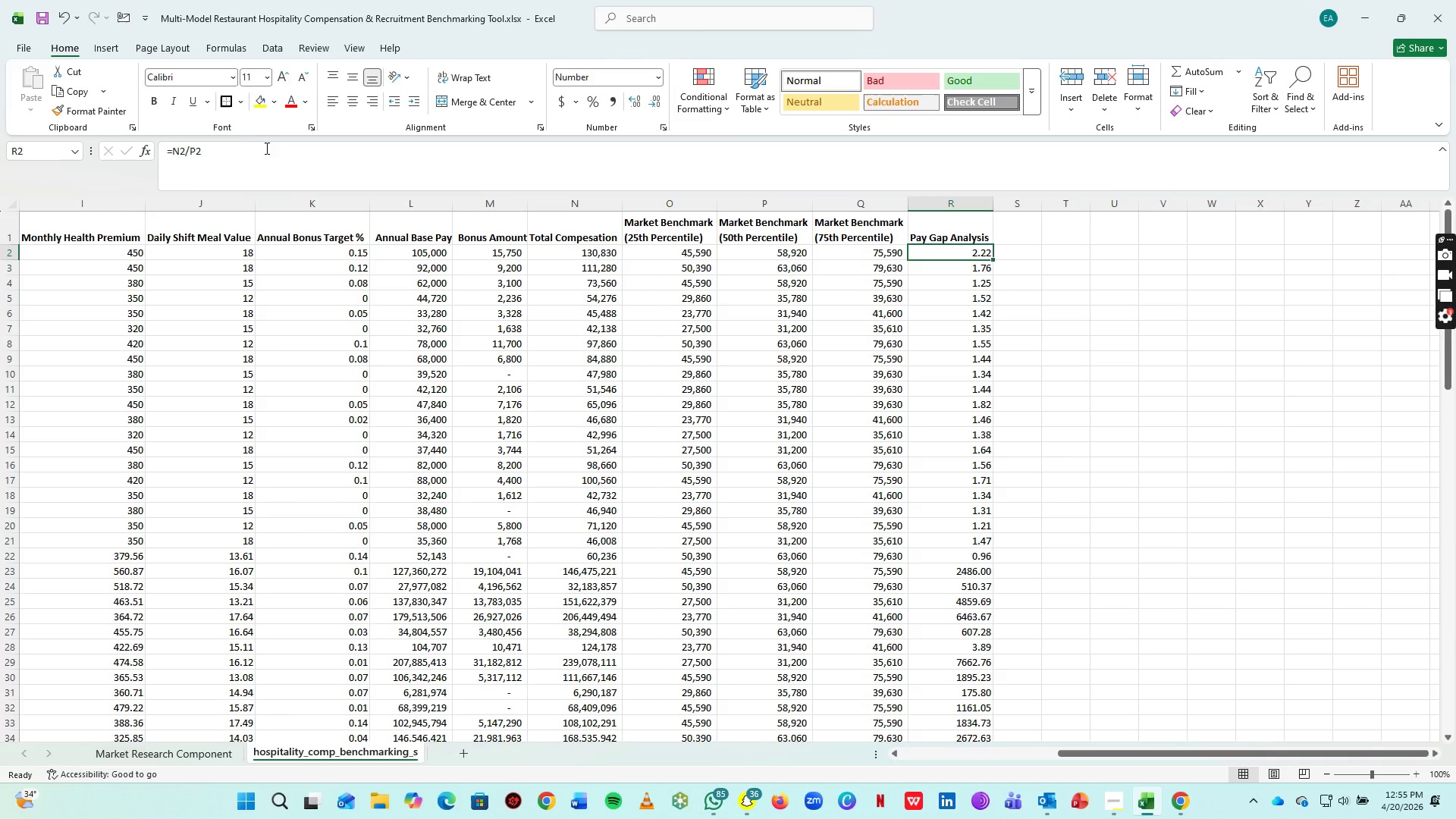 
left_click([253, 147])
 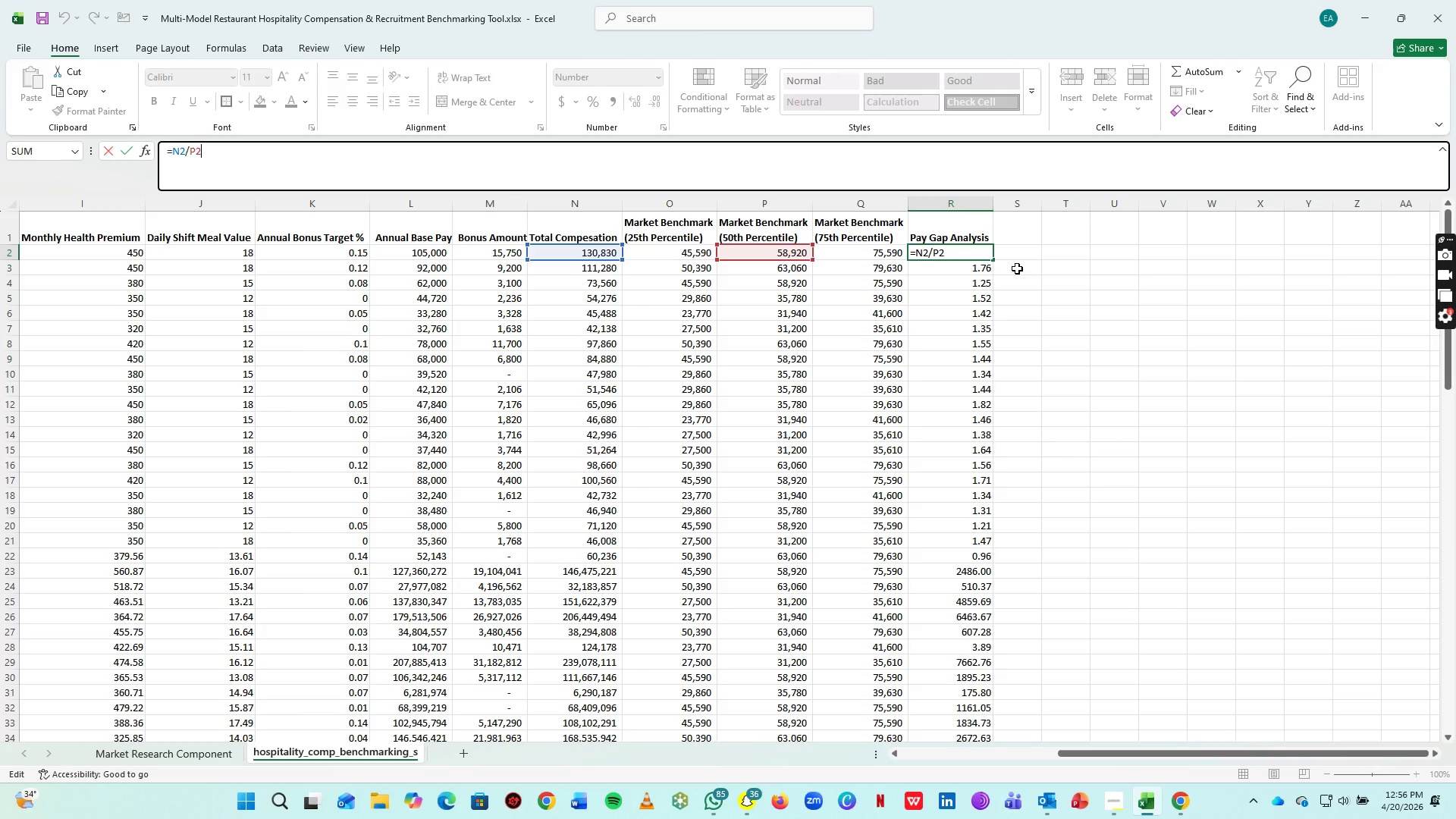 
key(Enter)
 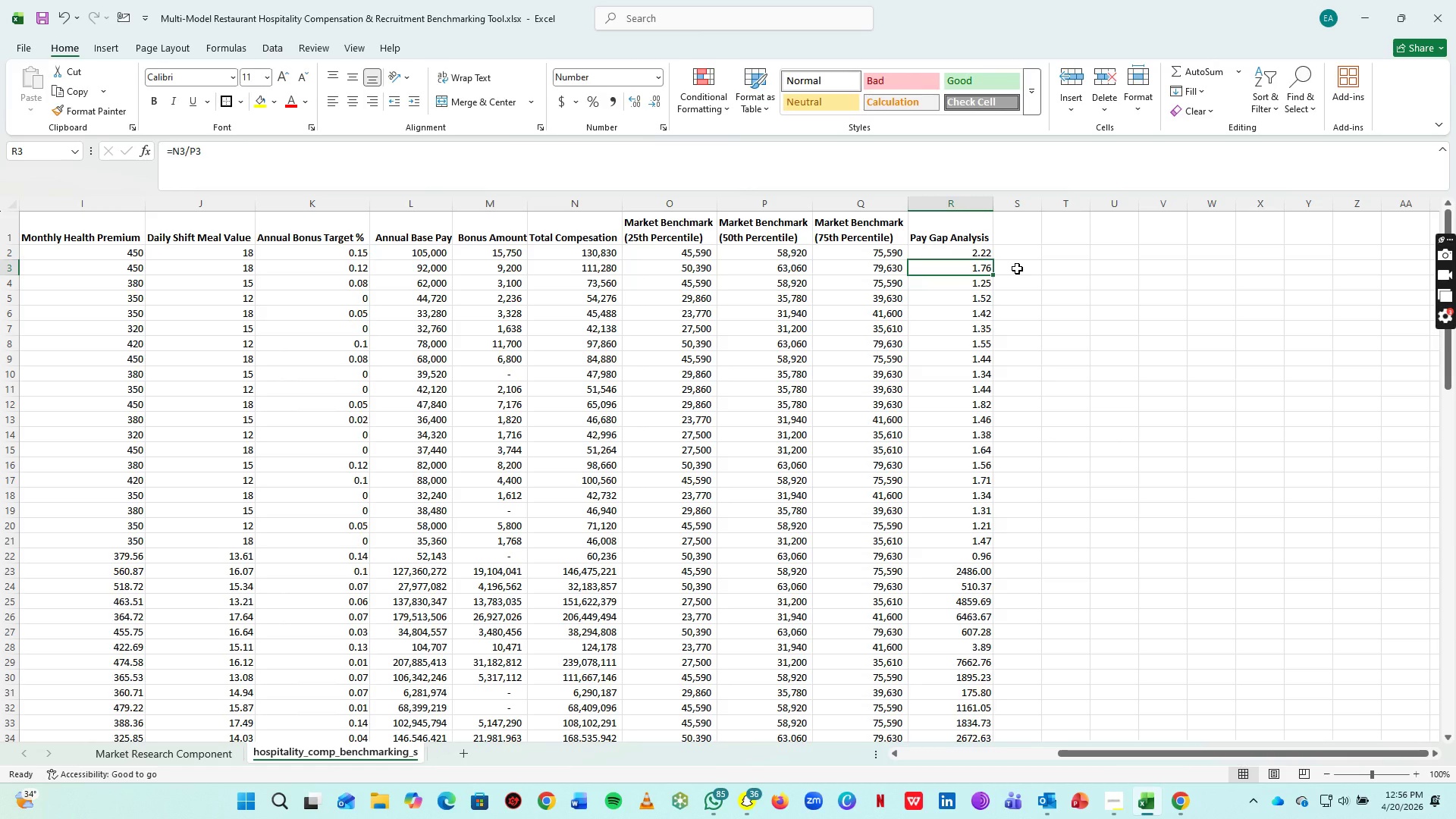 
key(Alt+Tab)